 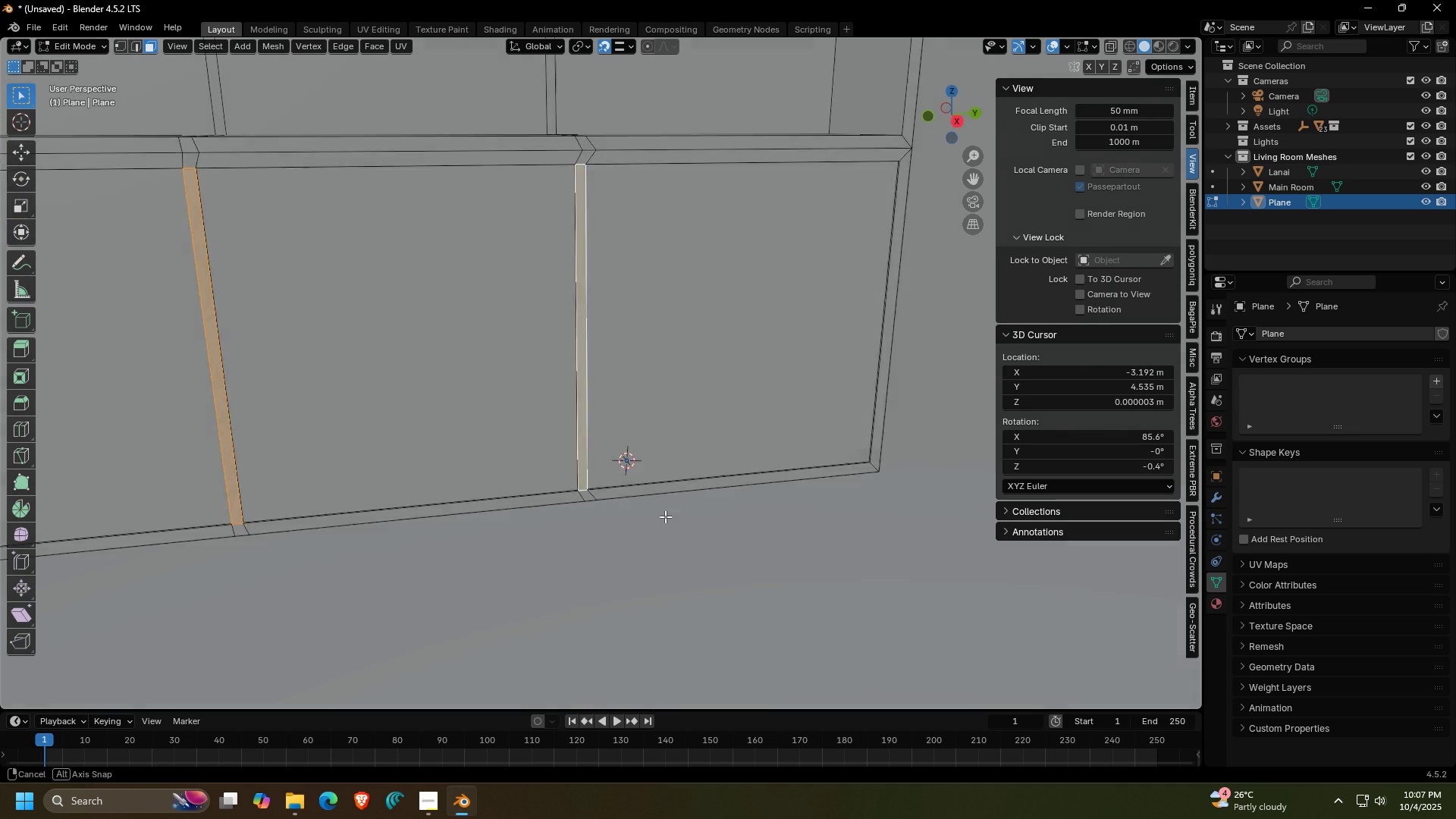 
key(Shift+ShiftLeft)
 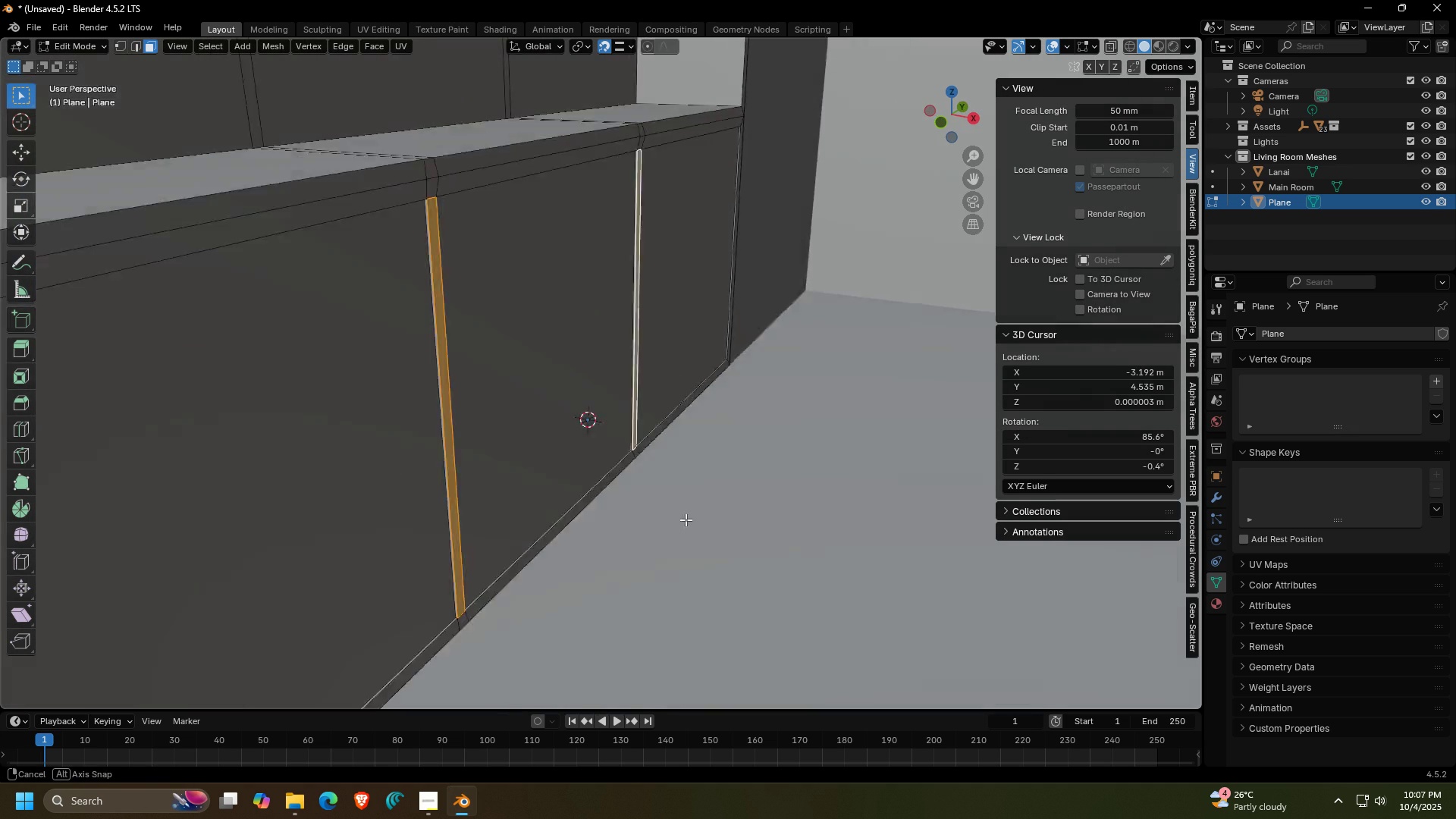 
scroll: coordinate [829, 576], scroll_direction: up, amount: 3.0
 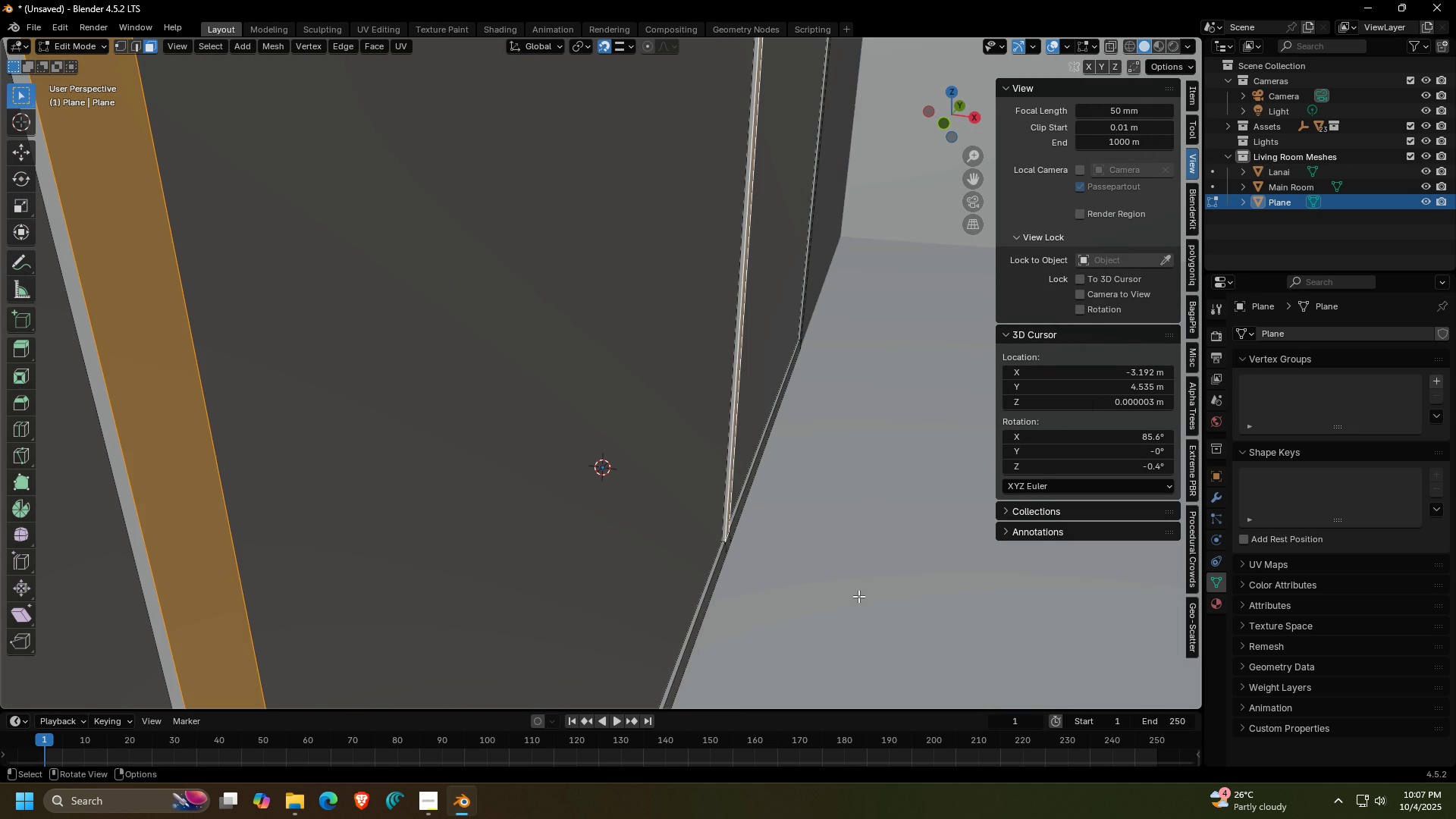 
key(G)
 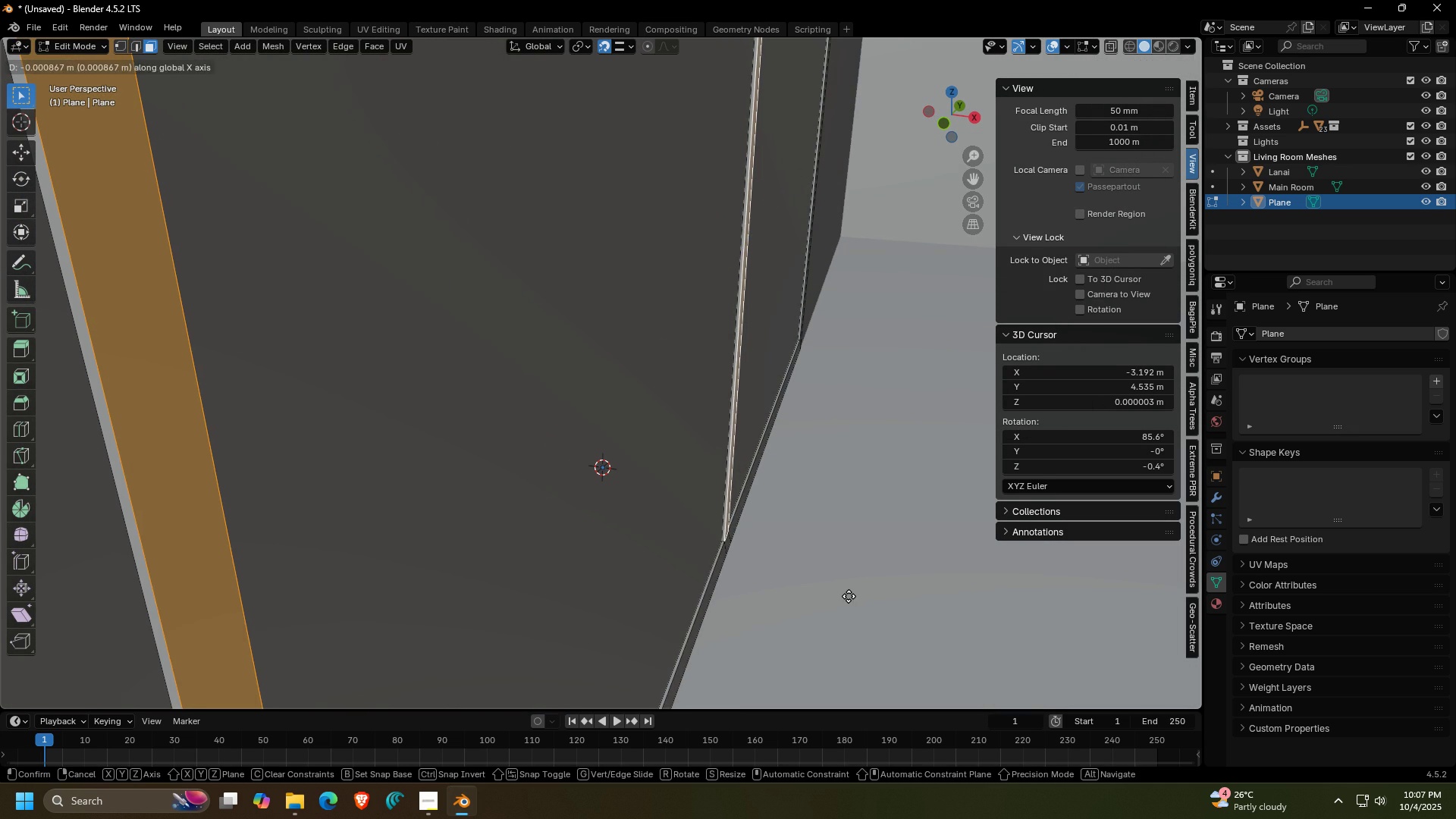 
key(Escape)
 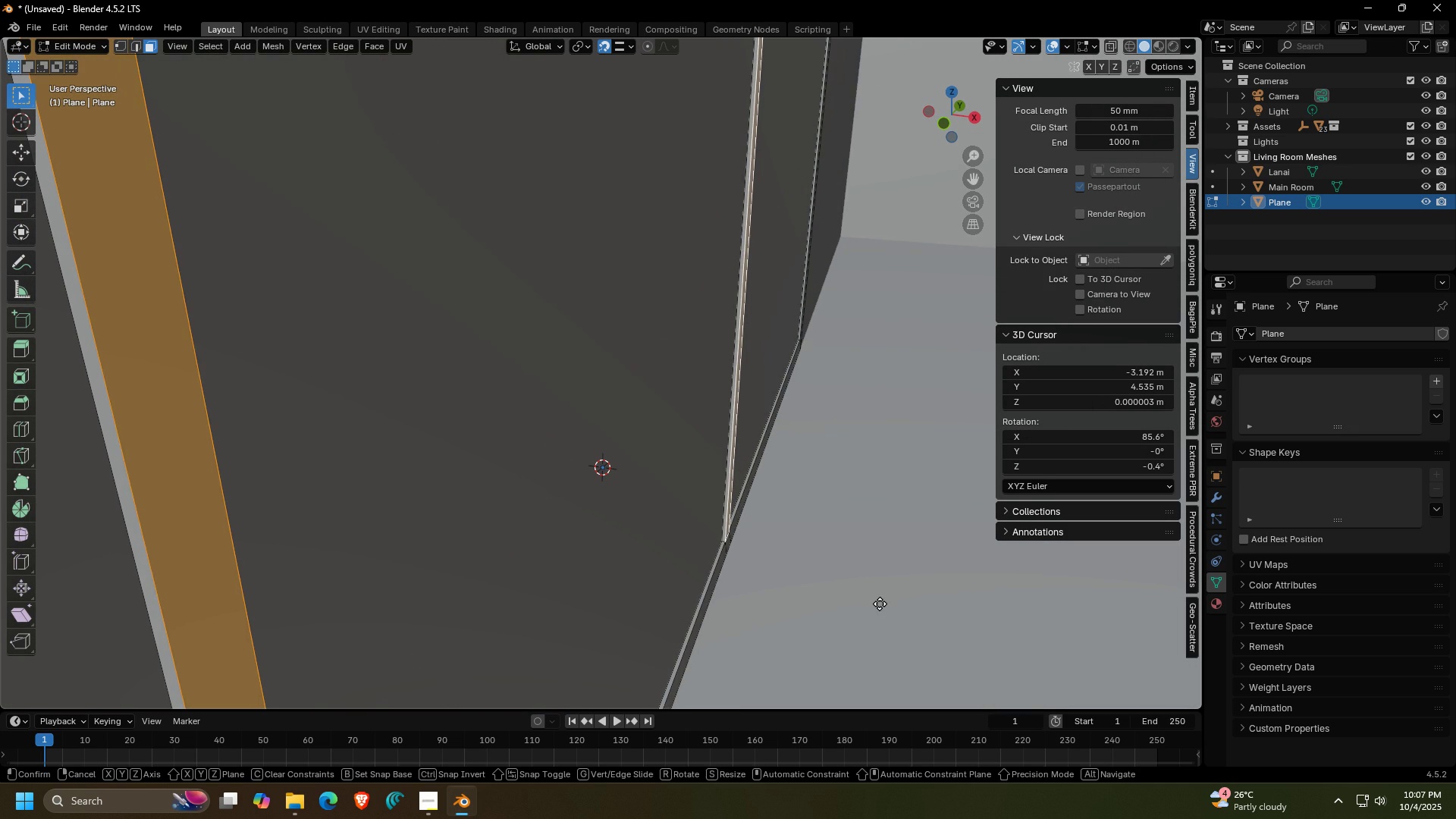 
key(E)
 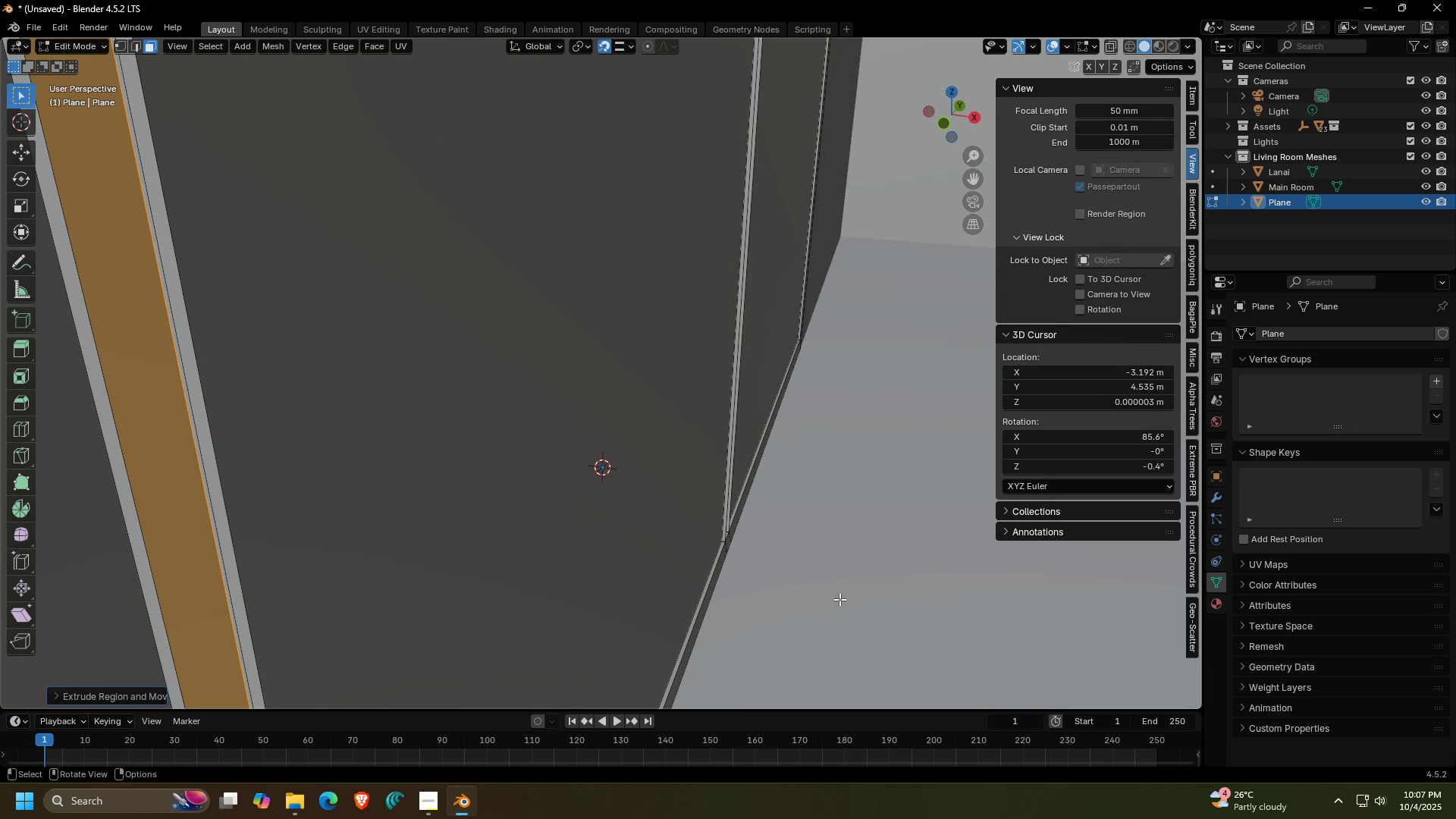 
left_click([839, 599])
 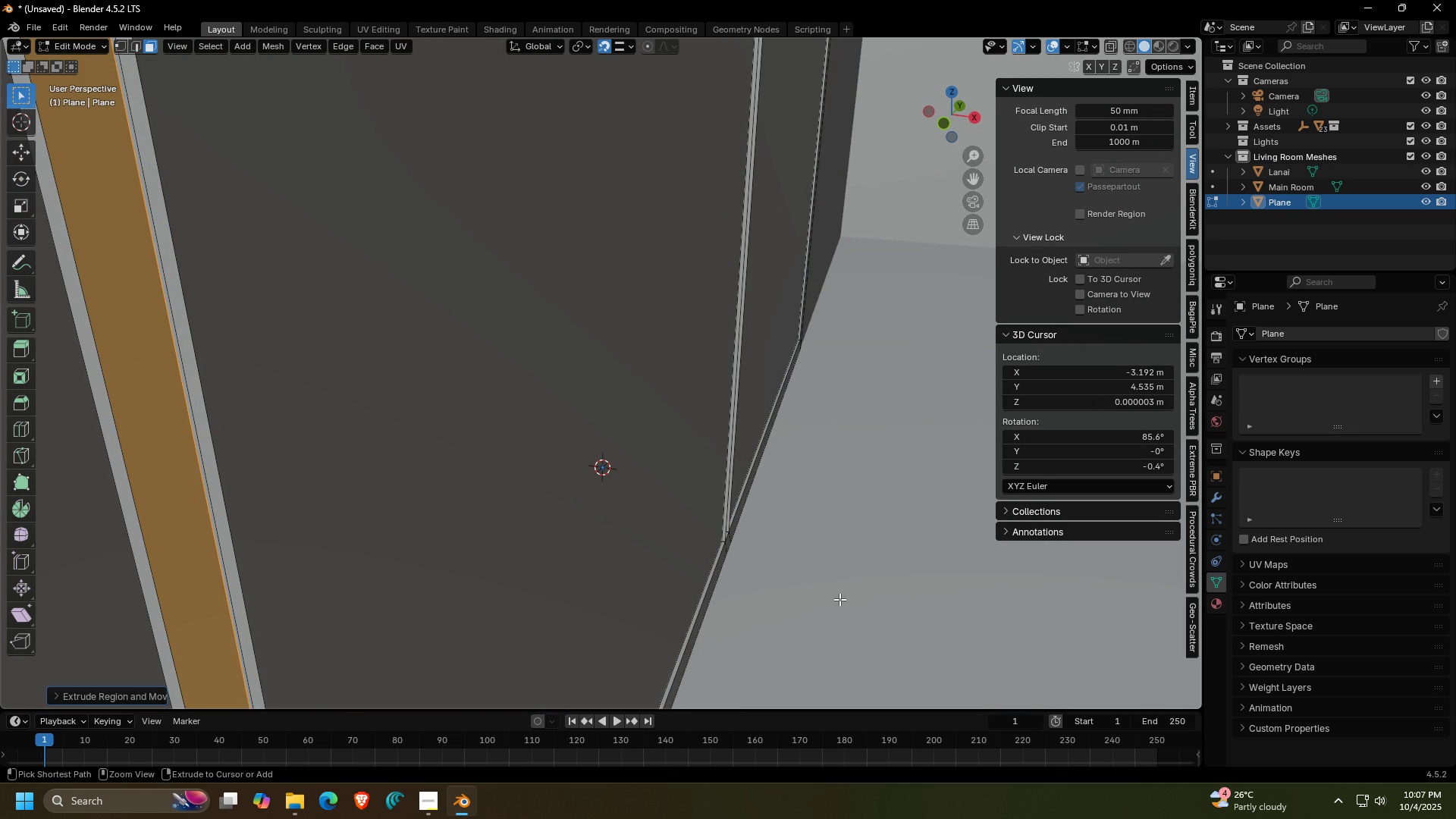 
key(Control+ControlLeft)
 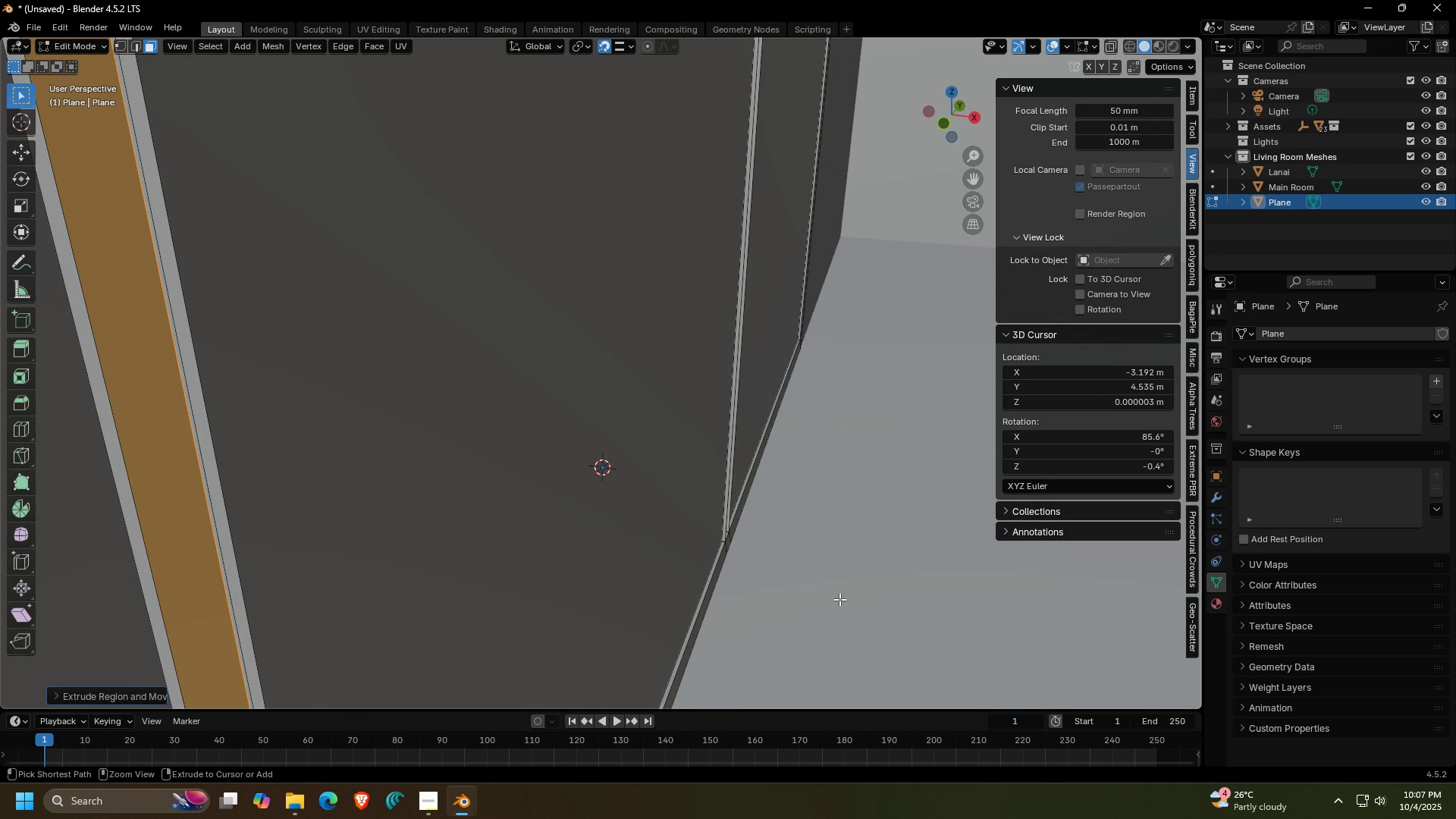 
key(Control+Z)
 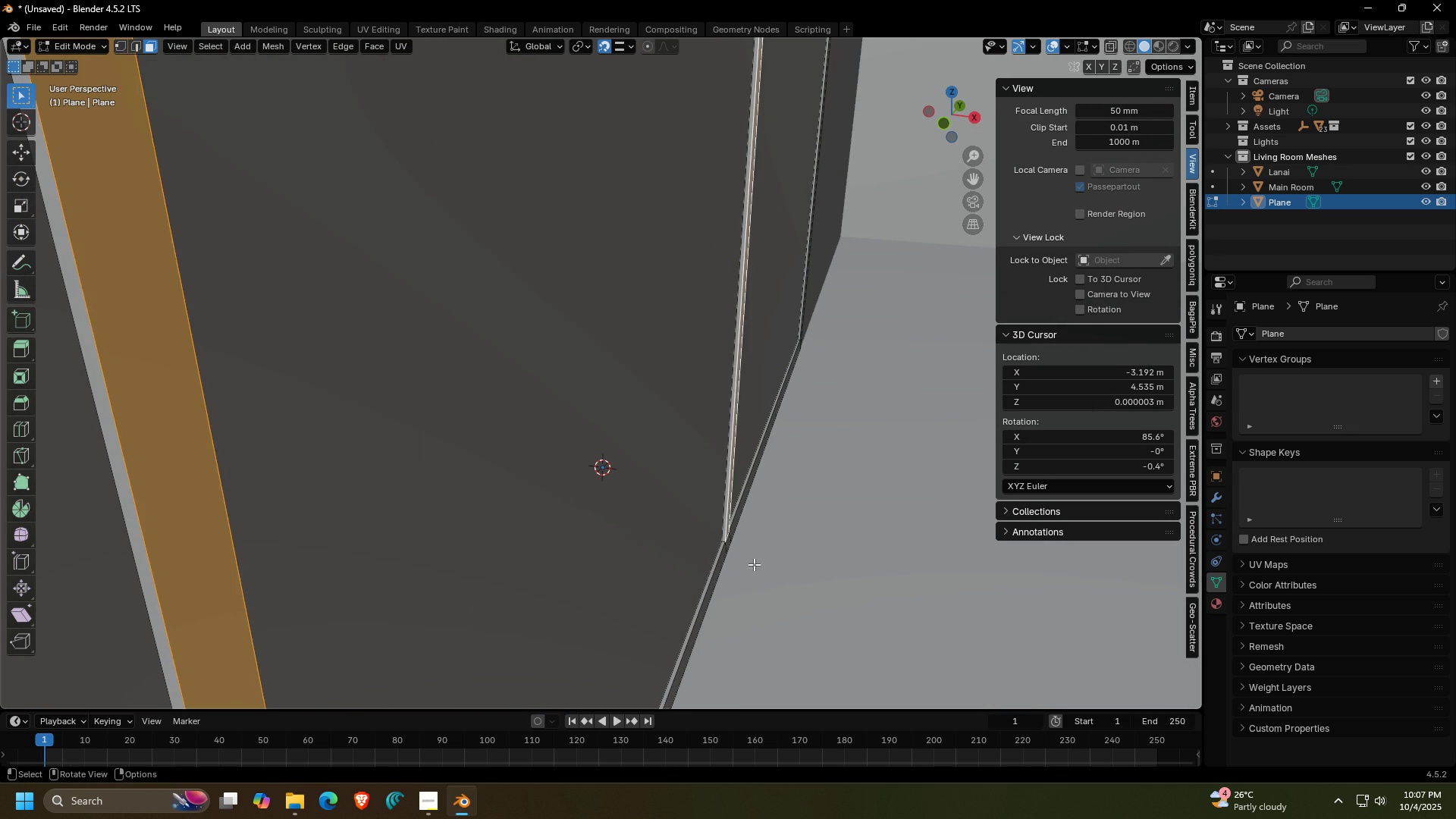 
scroll: coordinate [745, 561], scroll_direction: down, amount: 3.0